 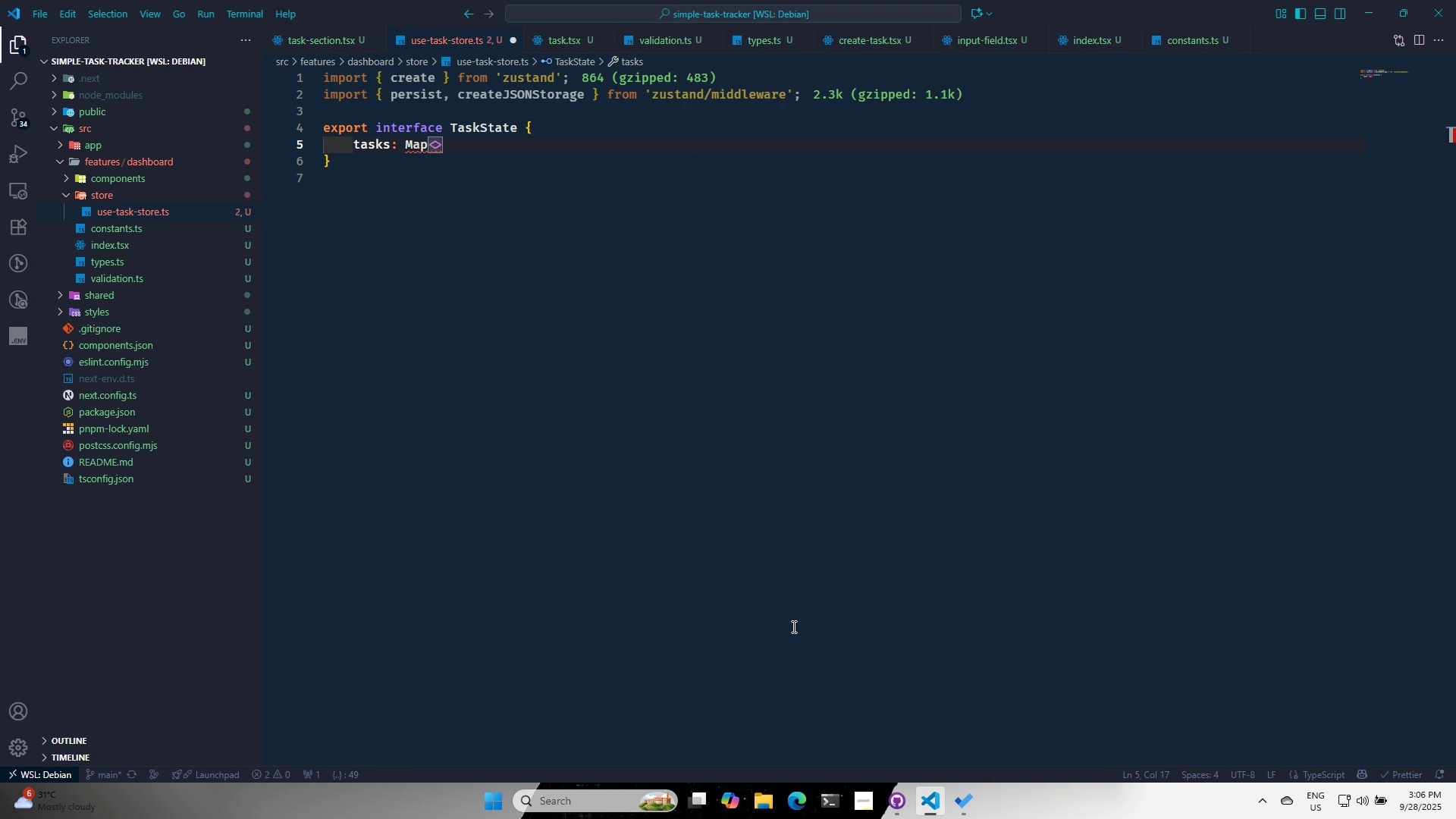 
key(Alt+Tab)
 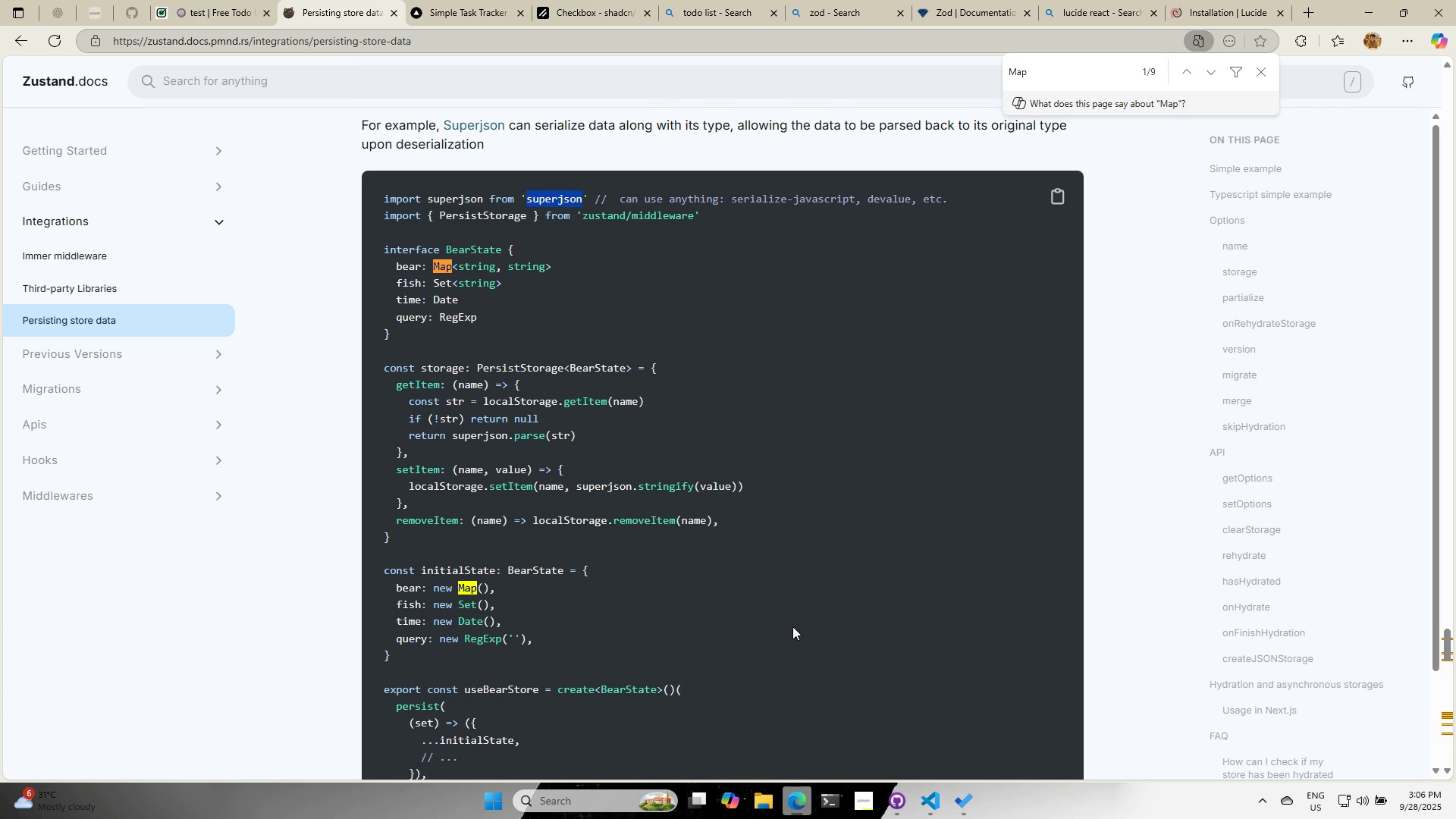 
key(Alt+AltLeft)
 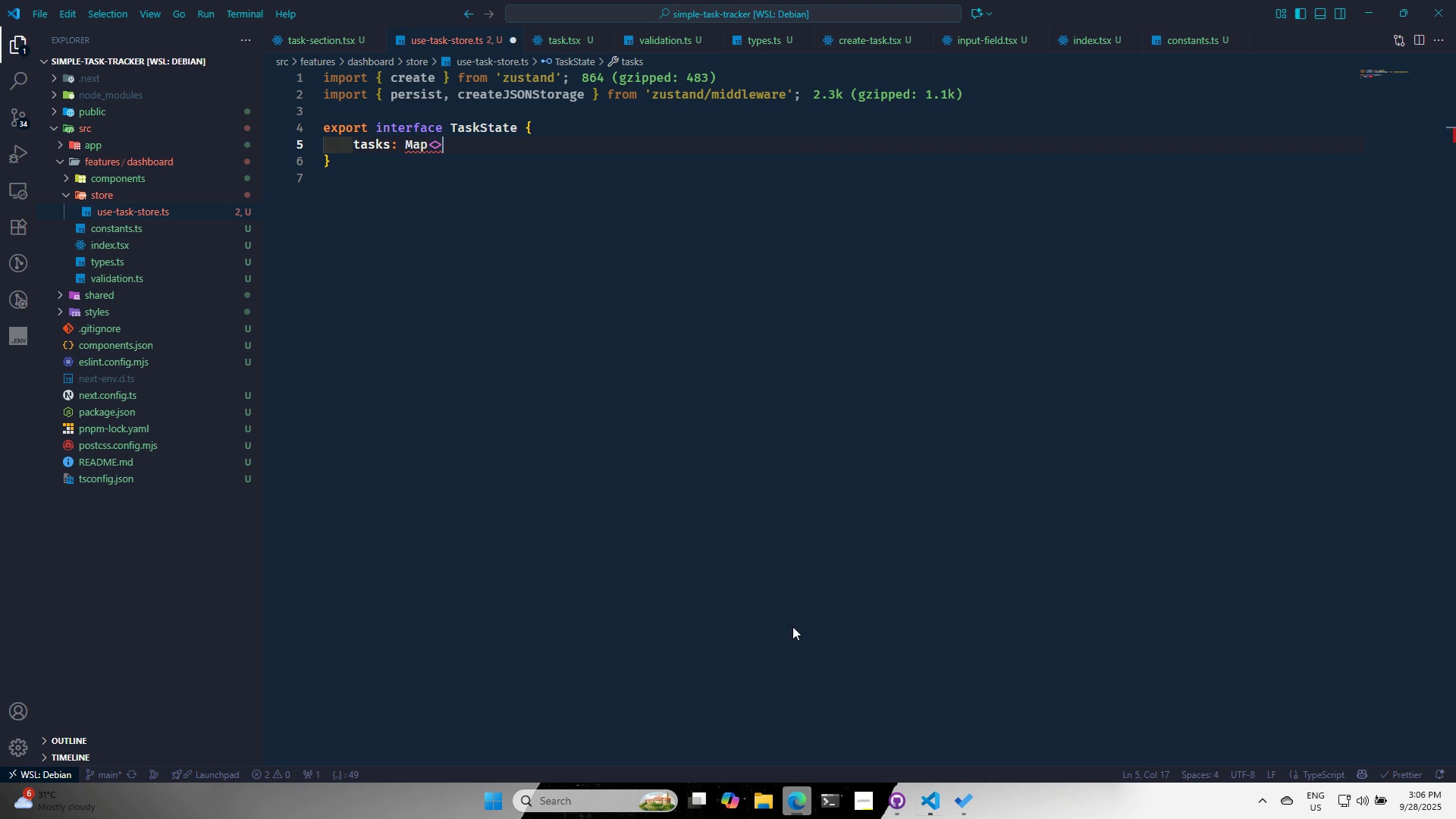 
key(Alt+Tab)
 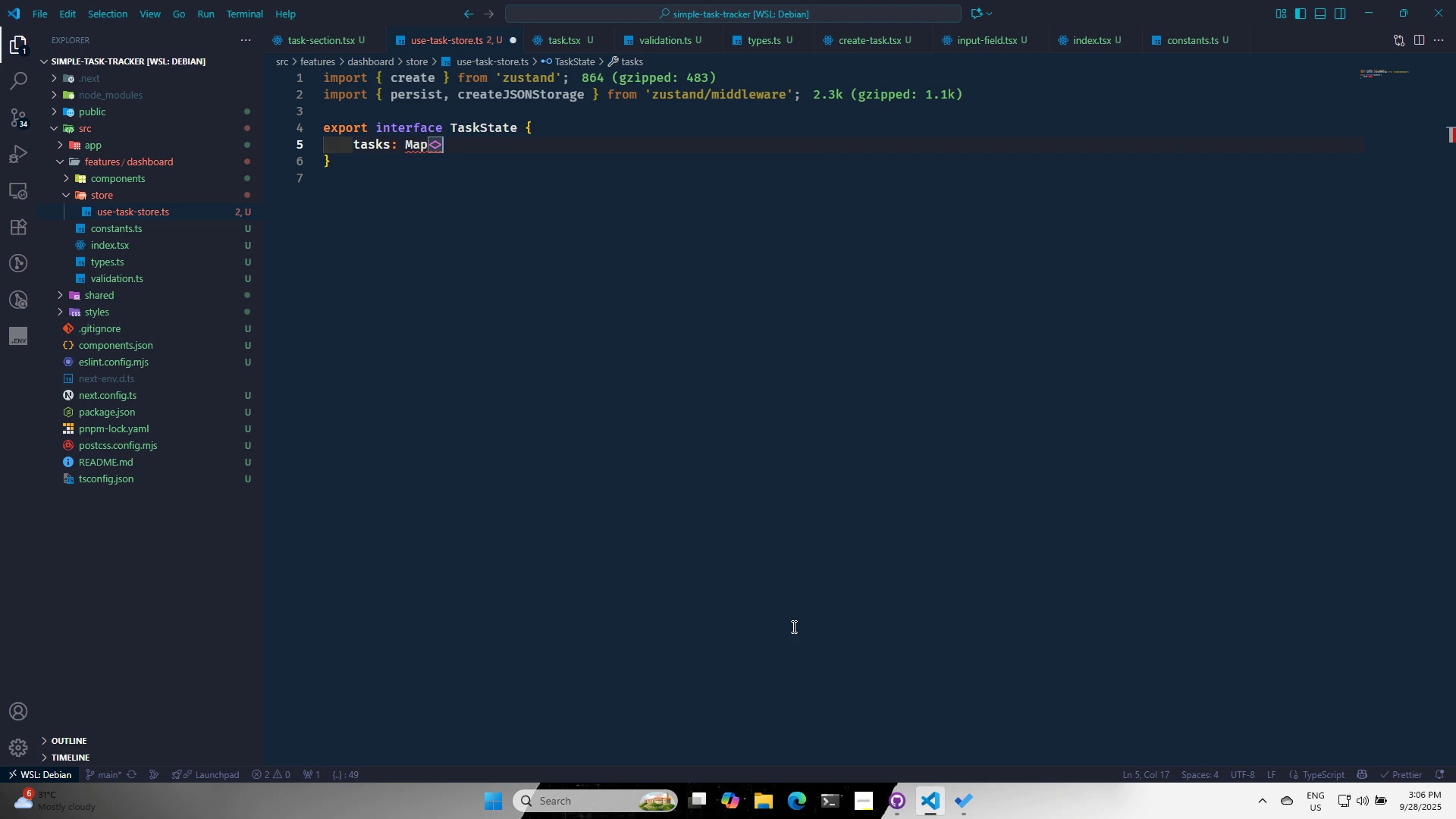 
key(ArrowLeft)
 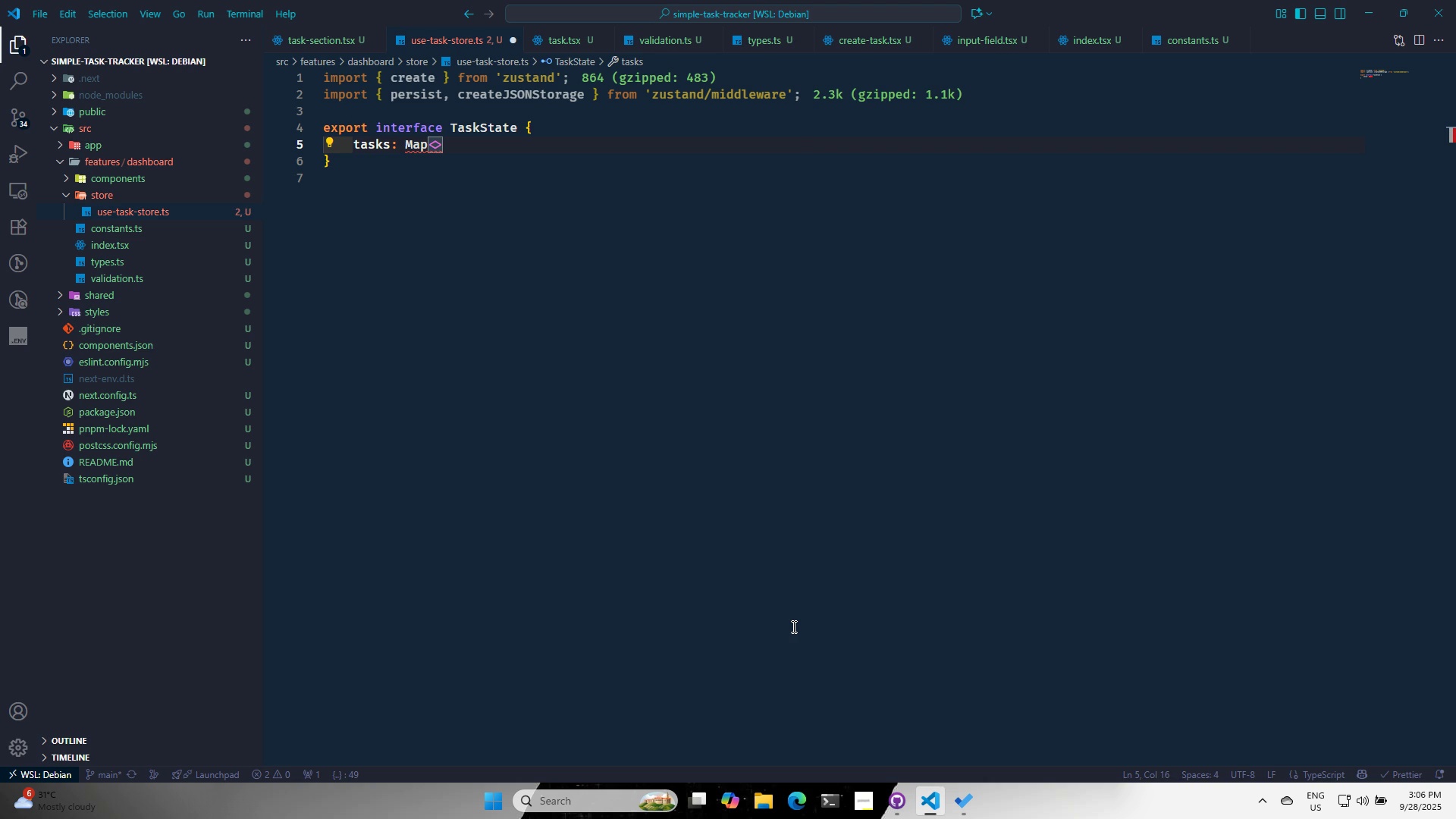 
key(ArrowLeft)
 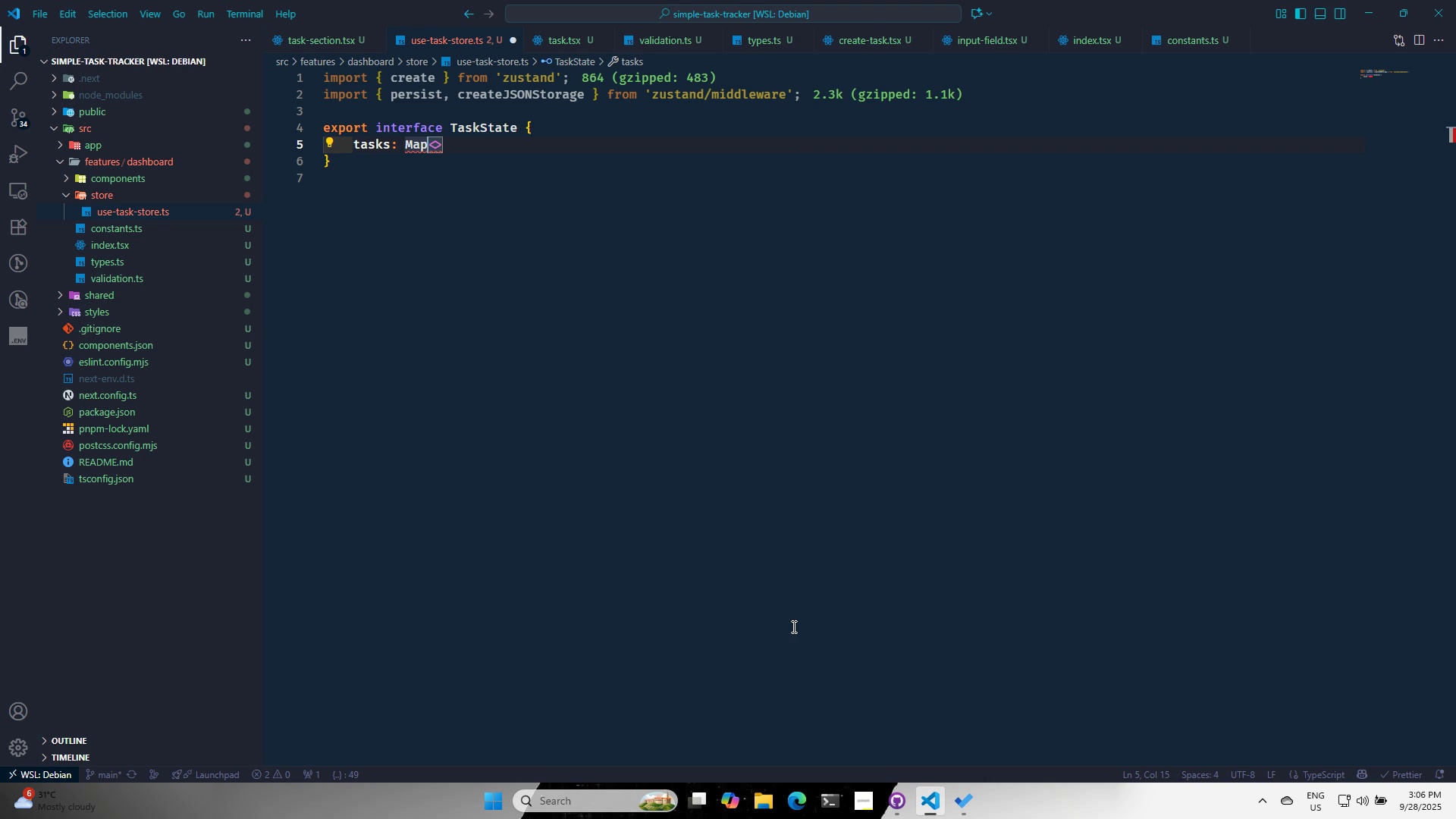 
key(ArrowRight)
 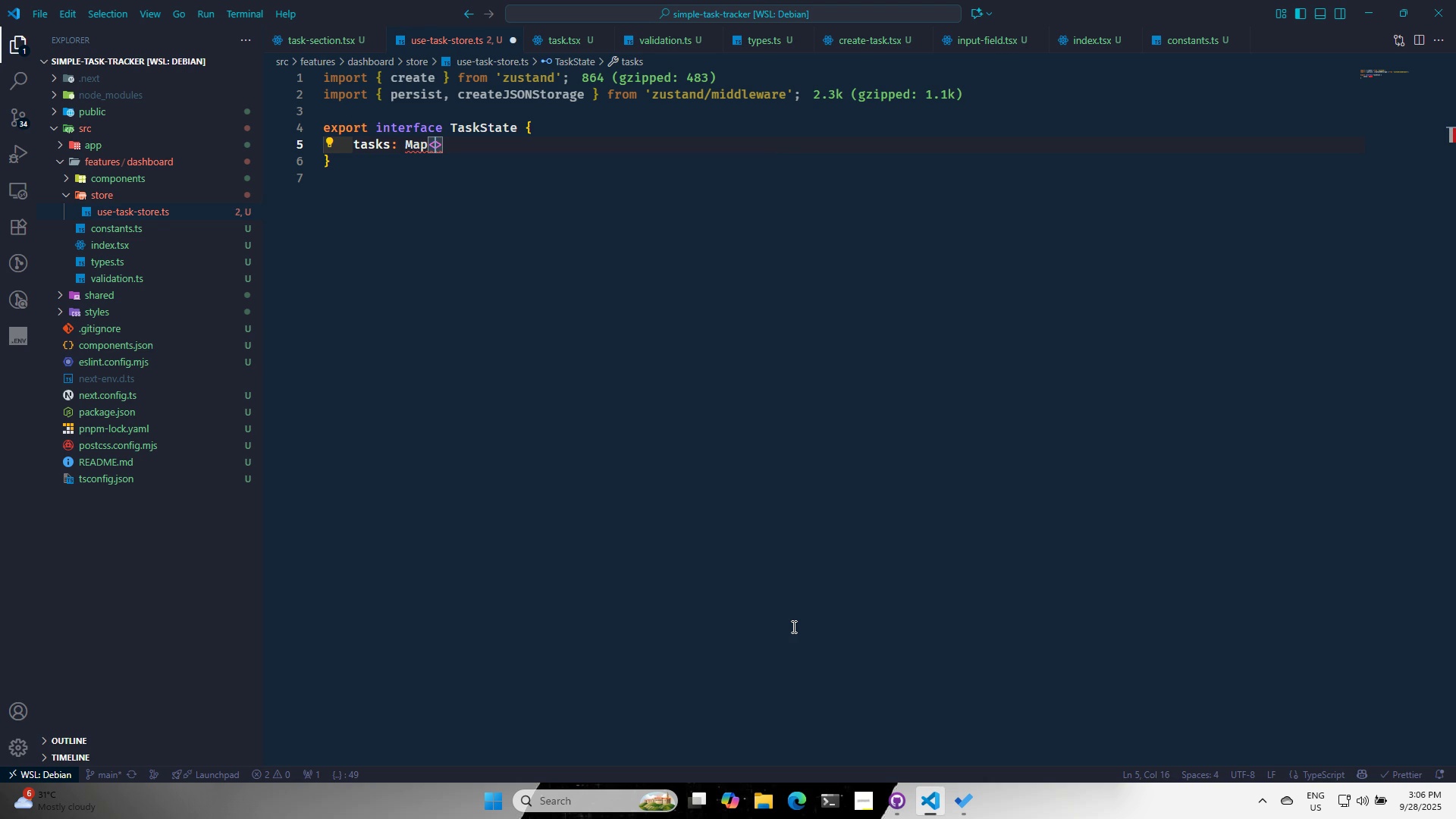 
type(string, tr)
key(Backspace)
type(a)
key(Backspace)
type(ASKV)